 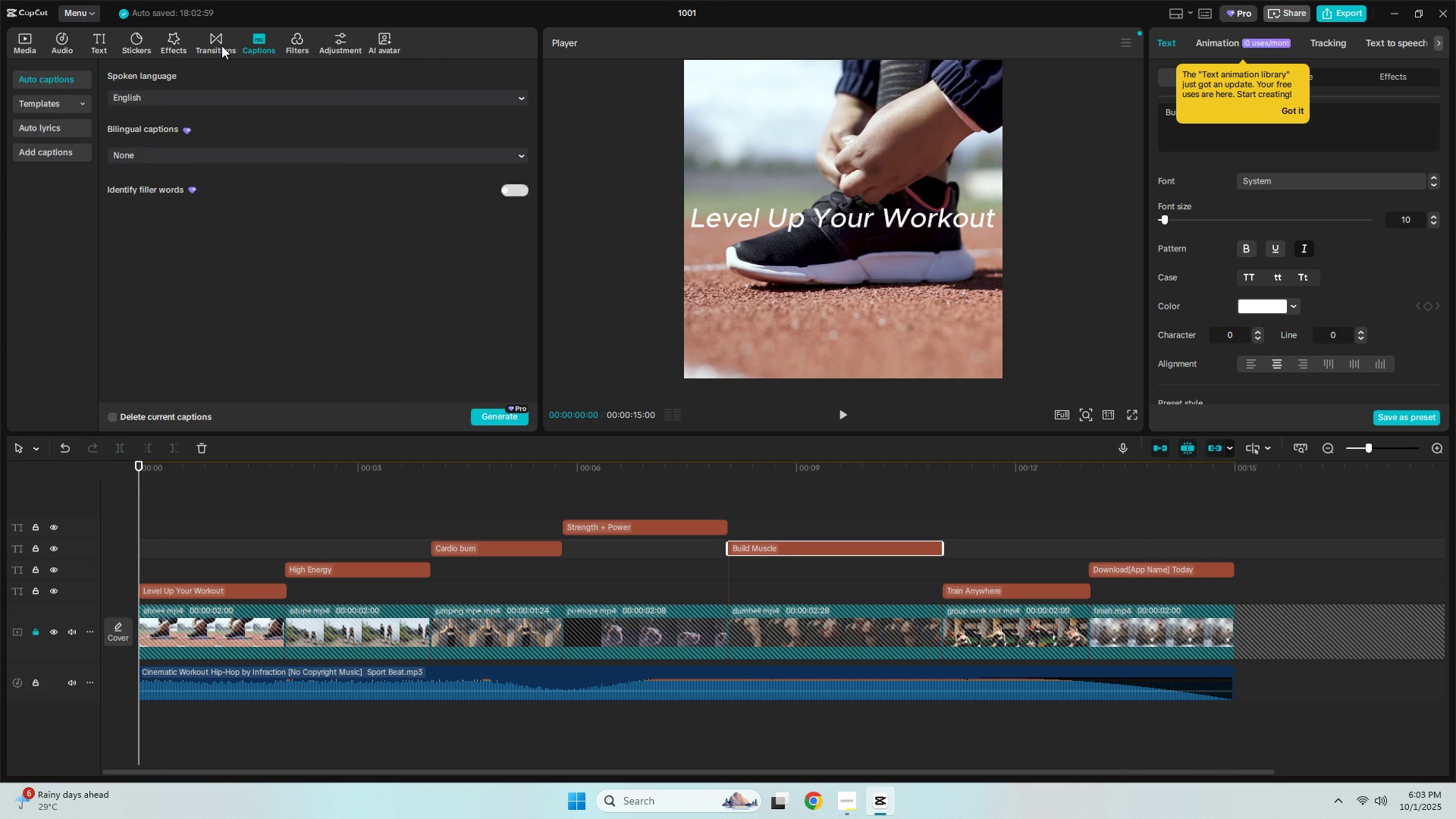 
left_click([215, 46])
 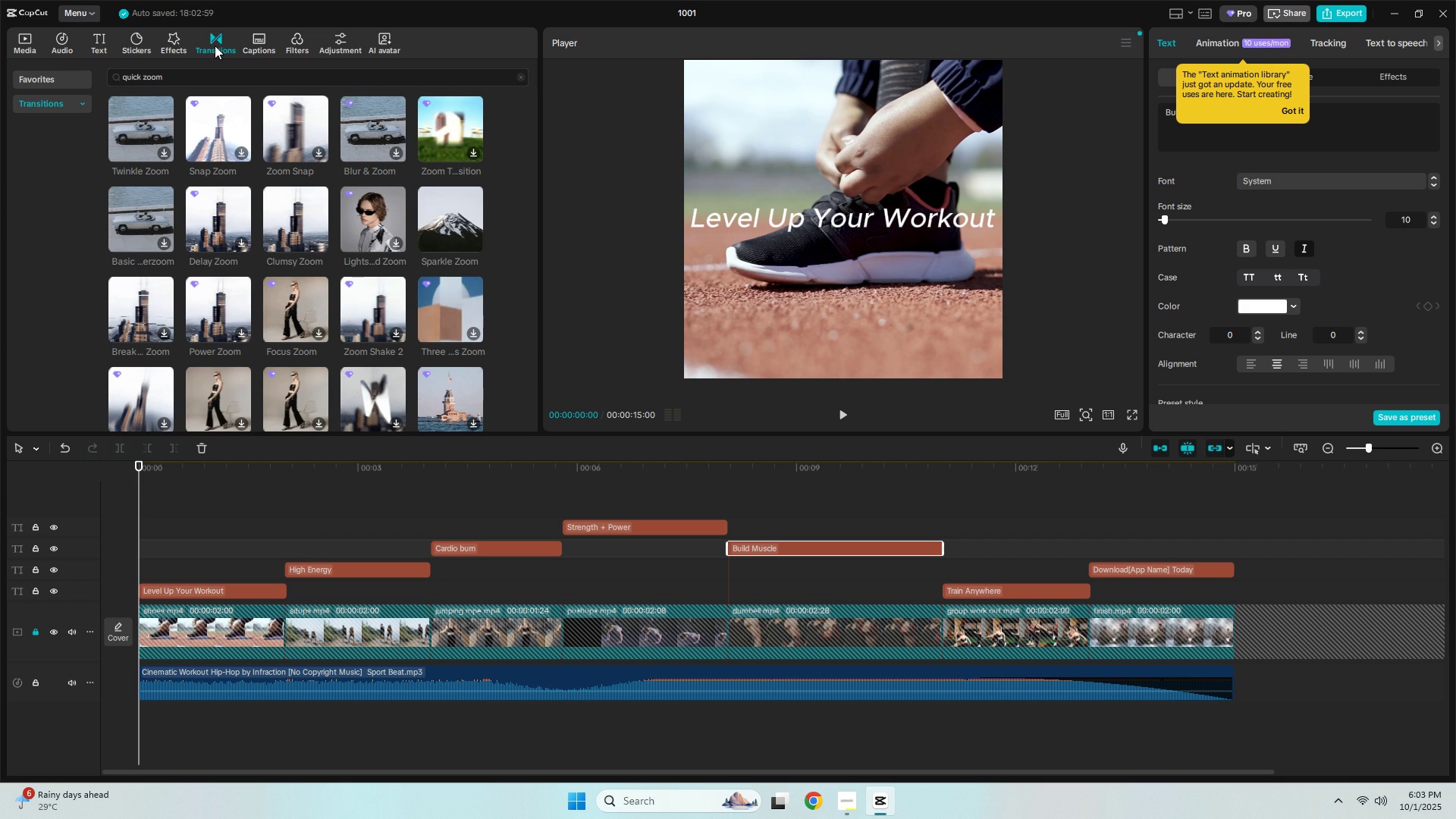 
wait(22.31)
 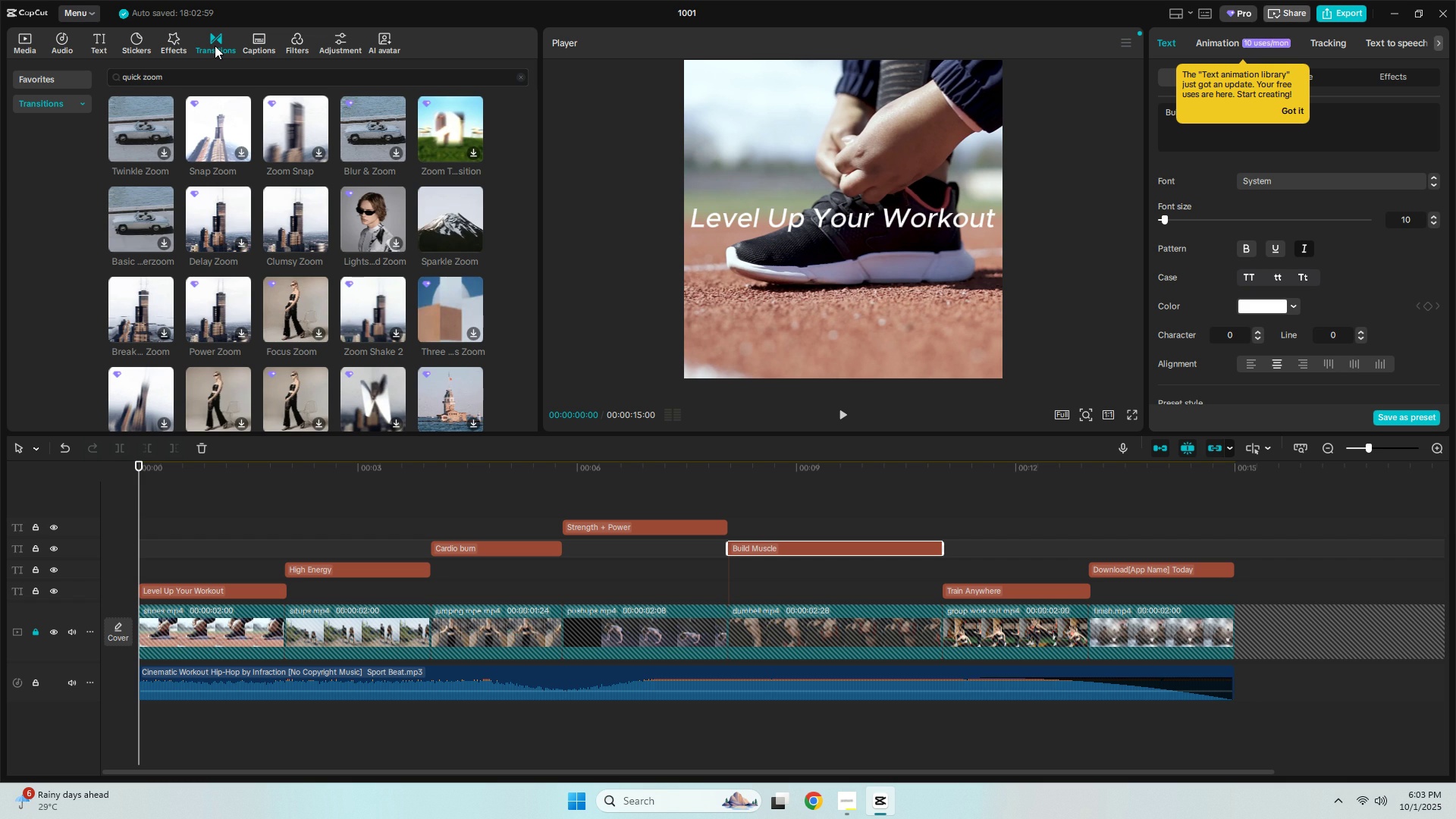 
left_click([29, 49])
 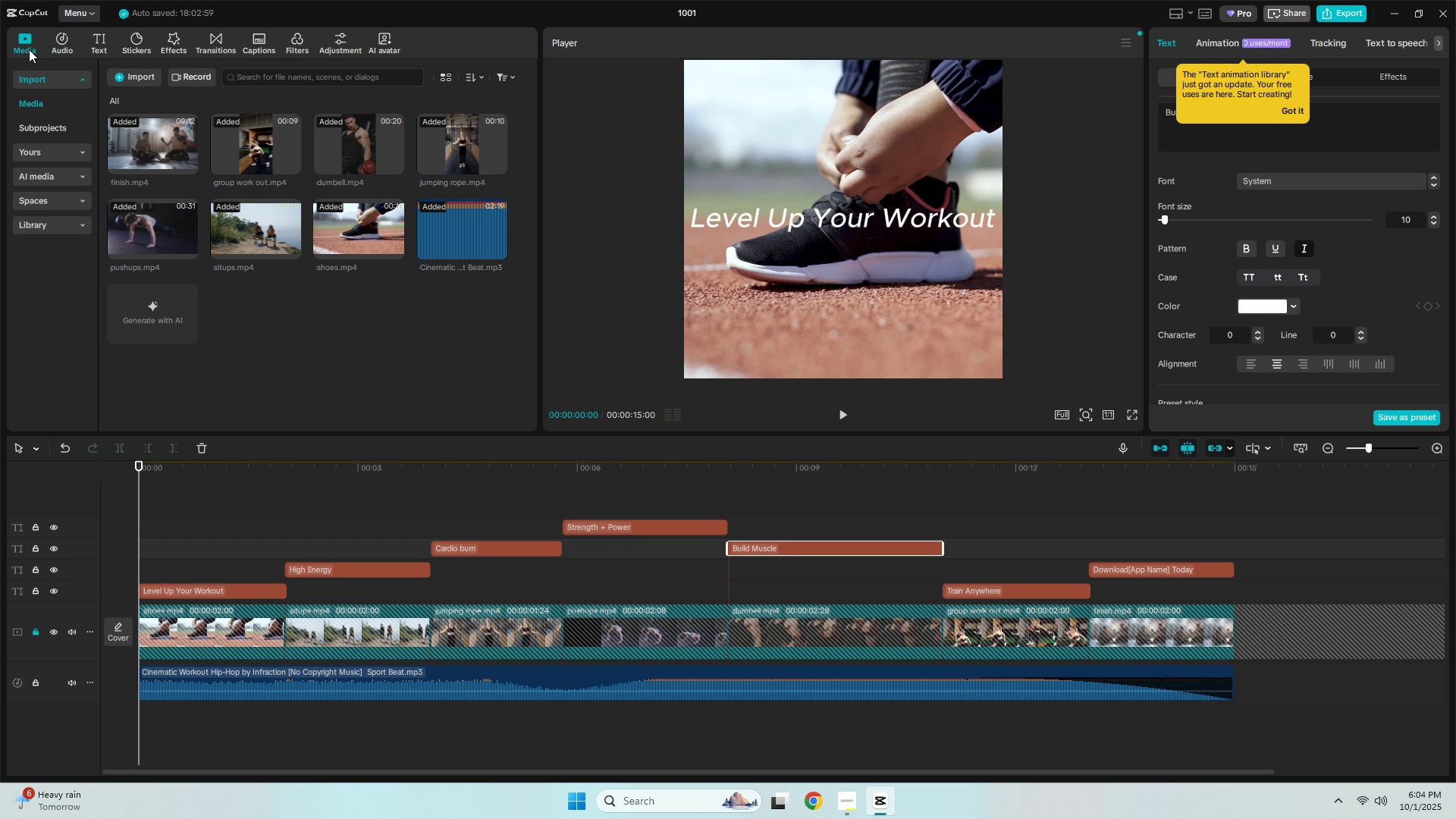 
wait(36.18)
 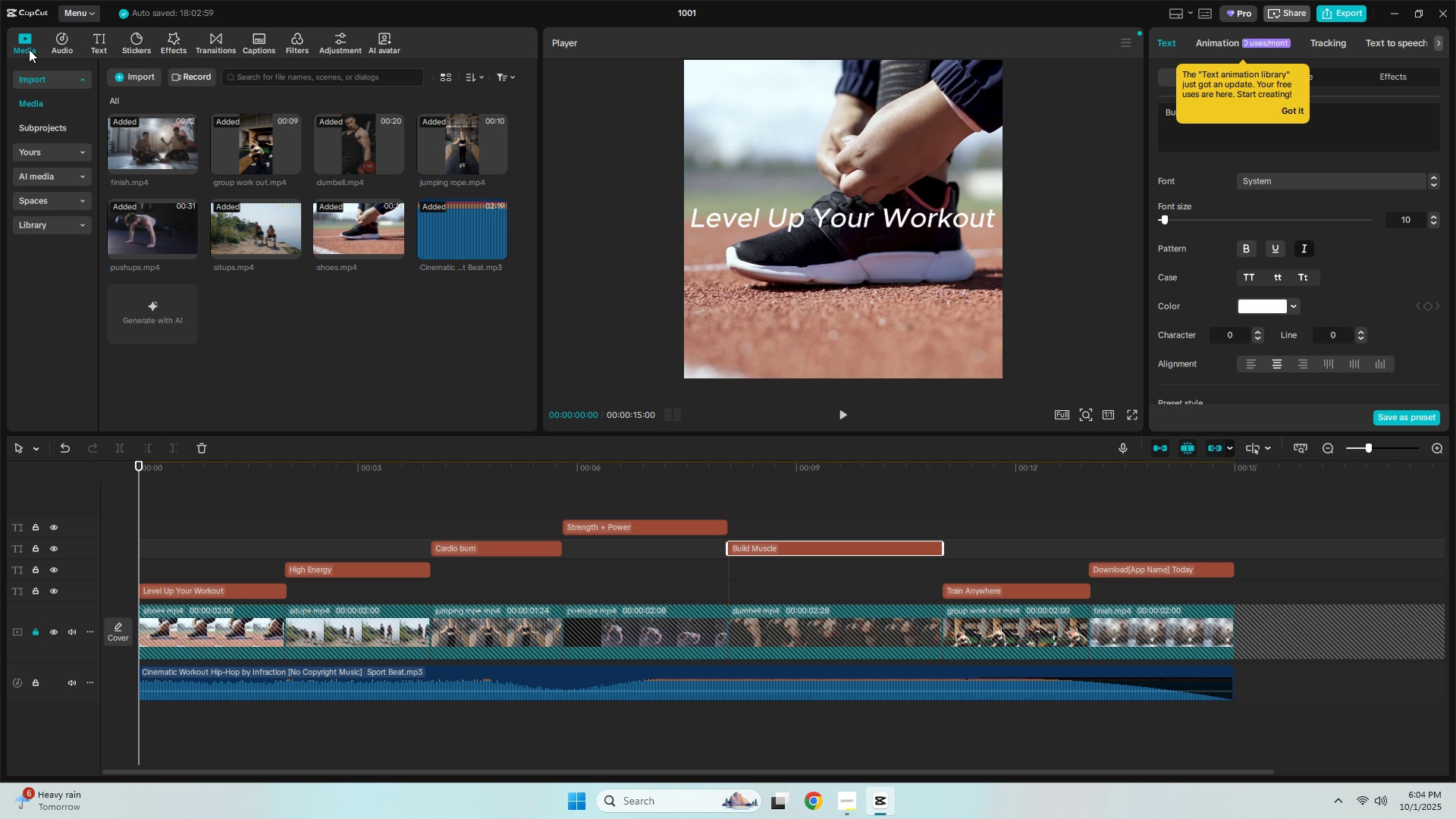 
key(Space)
 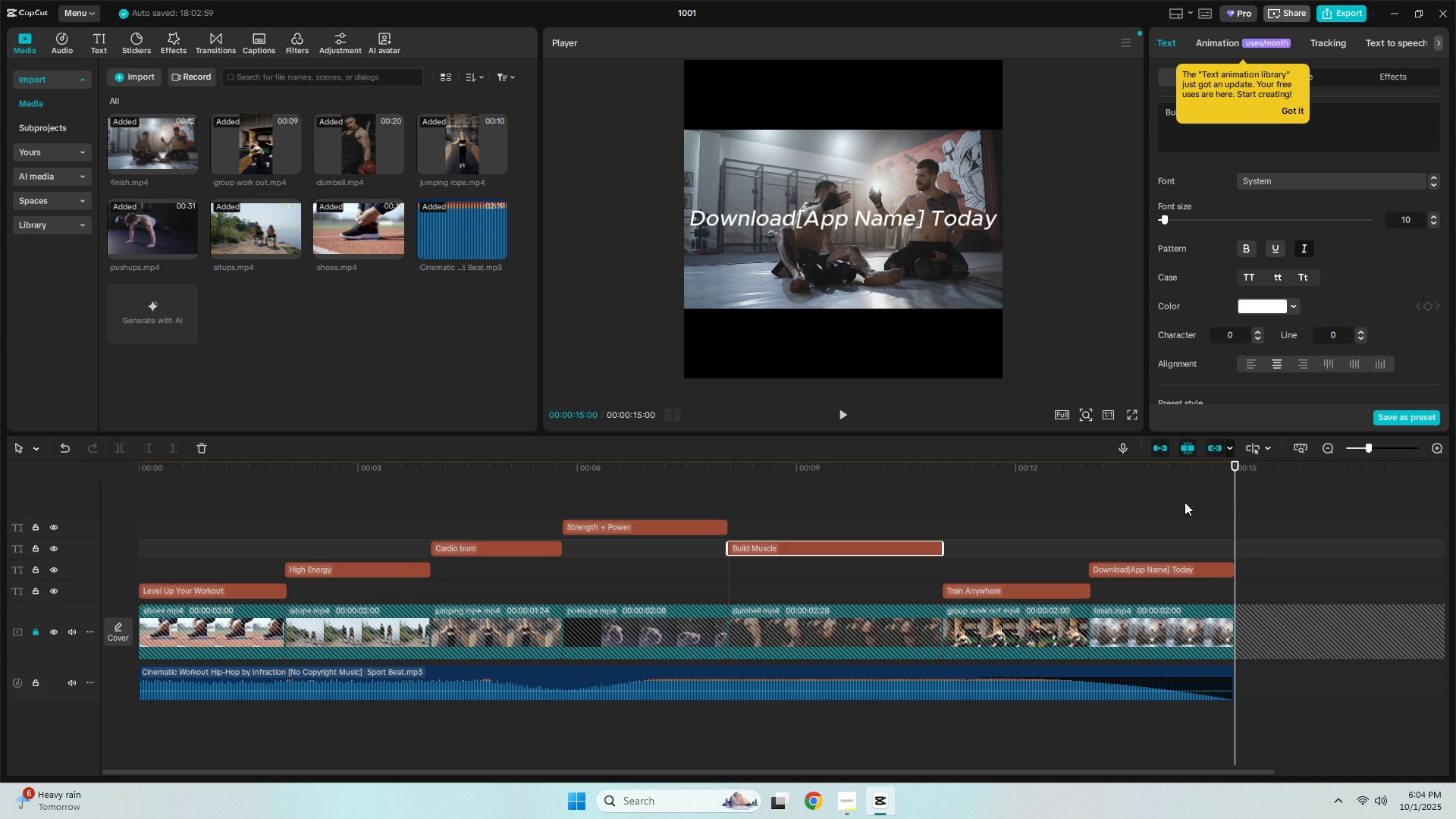 
wait(23.3)
 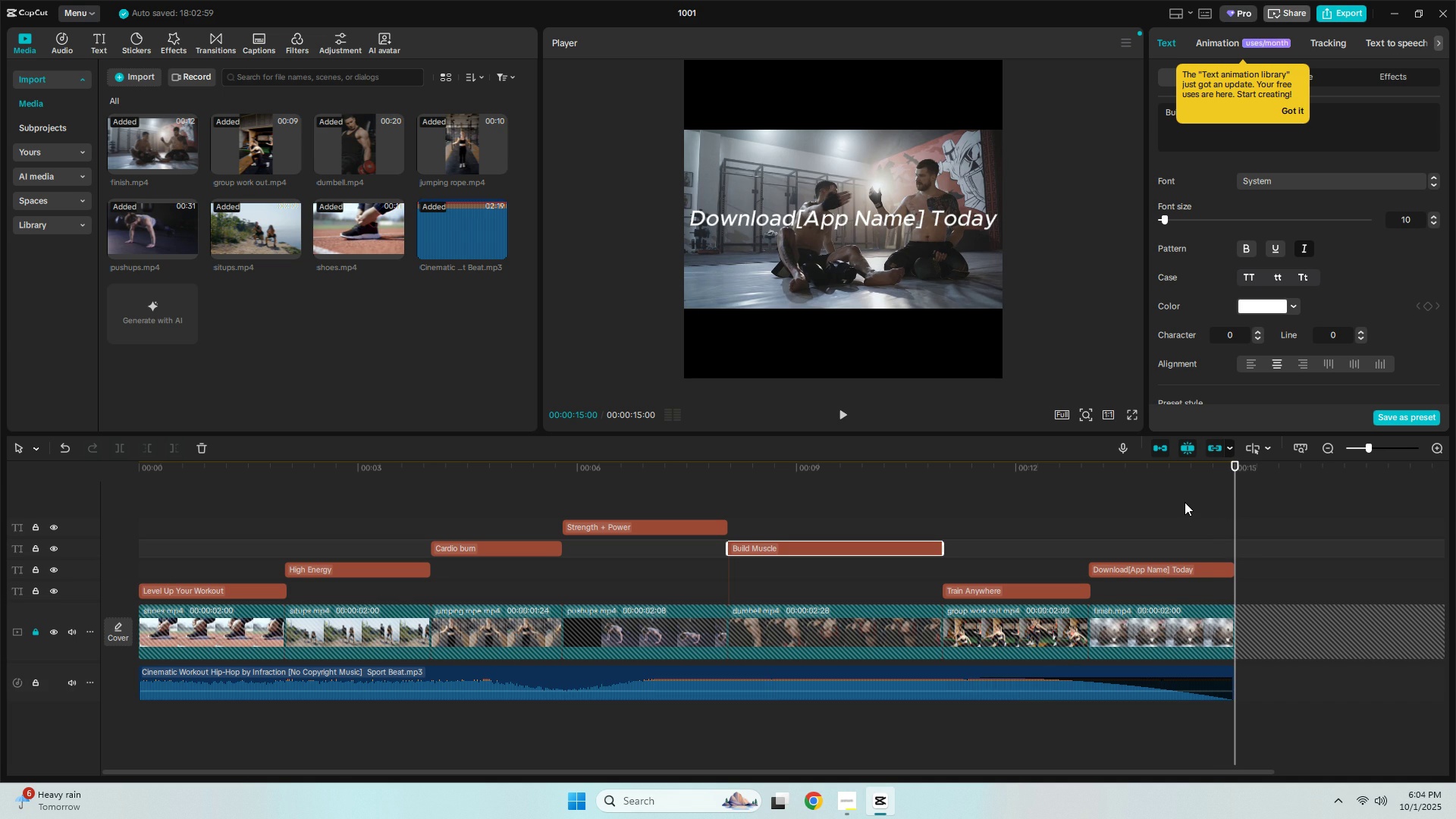 
double_click([33, 573])
 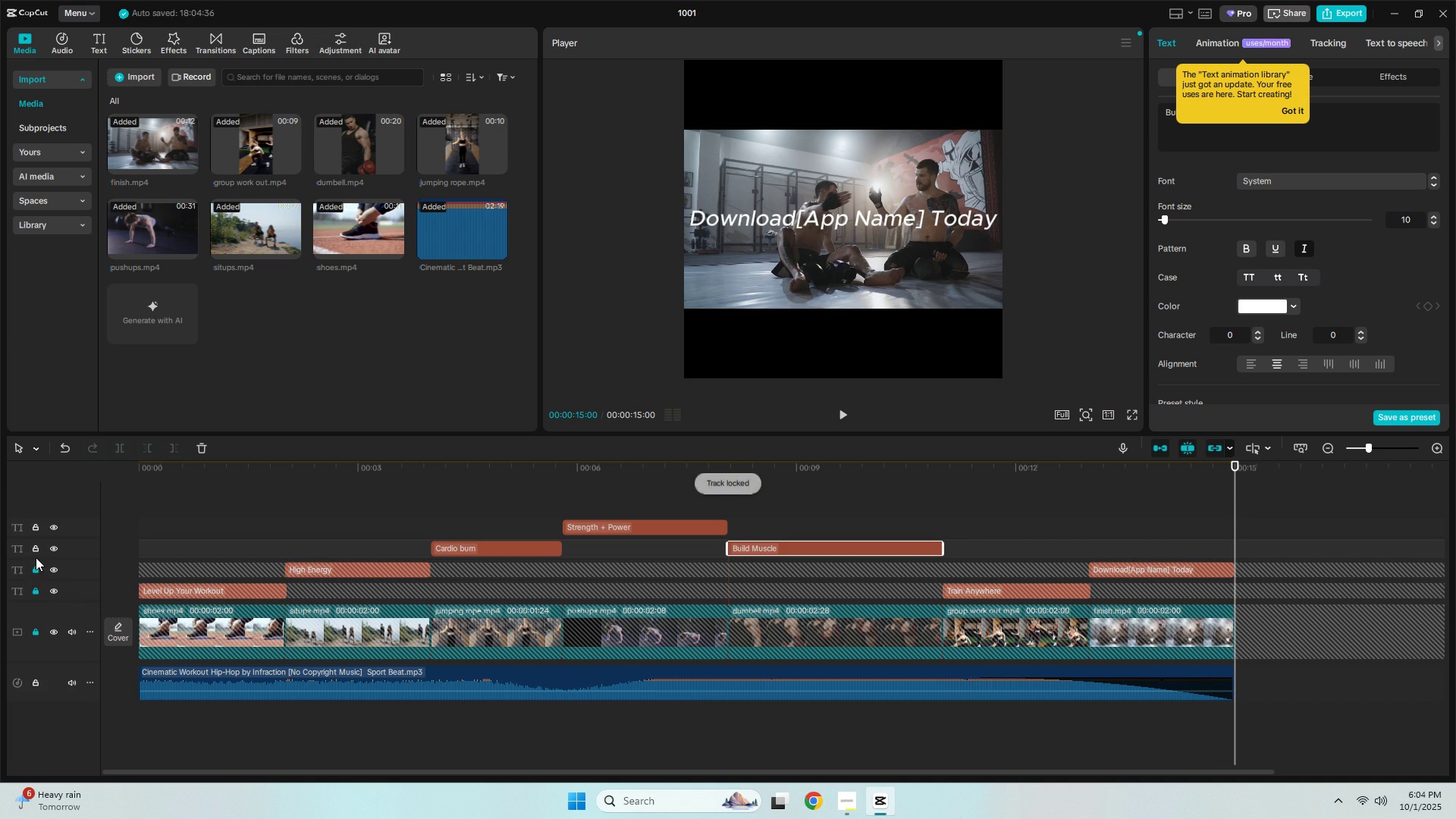 
triple_click([36, 557])
 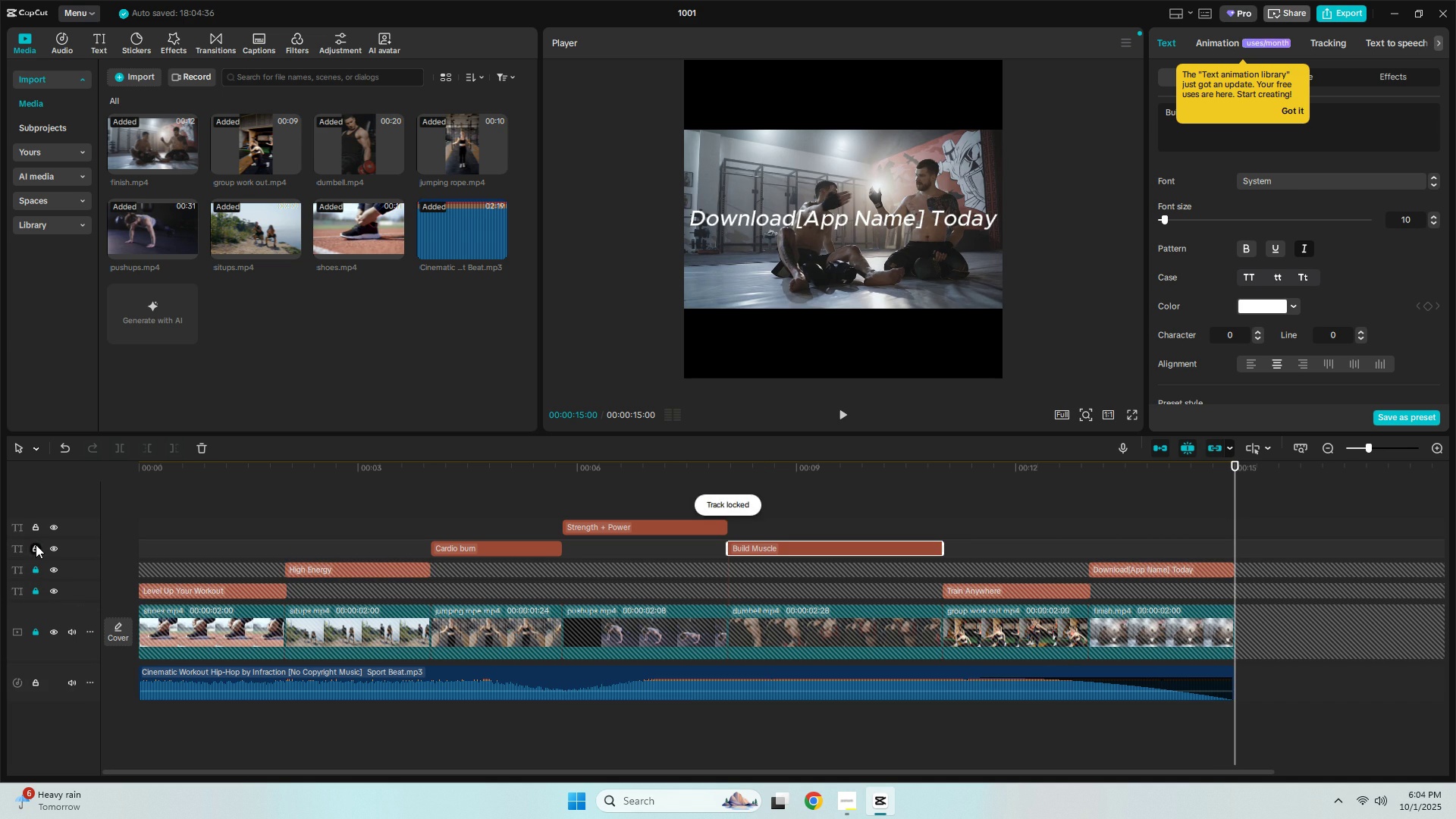 
triple_click([36, 544])
 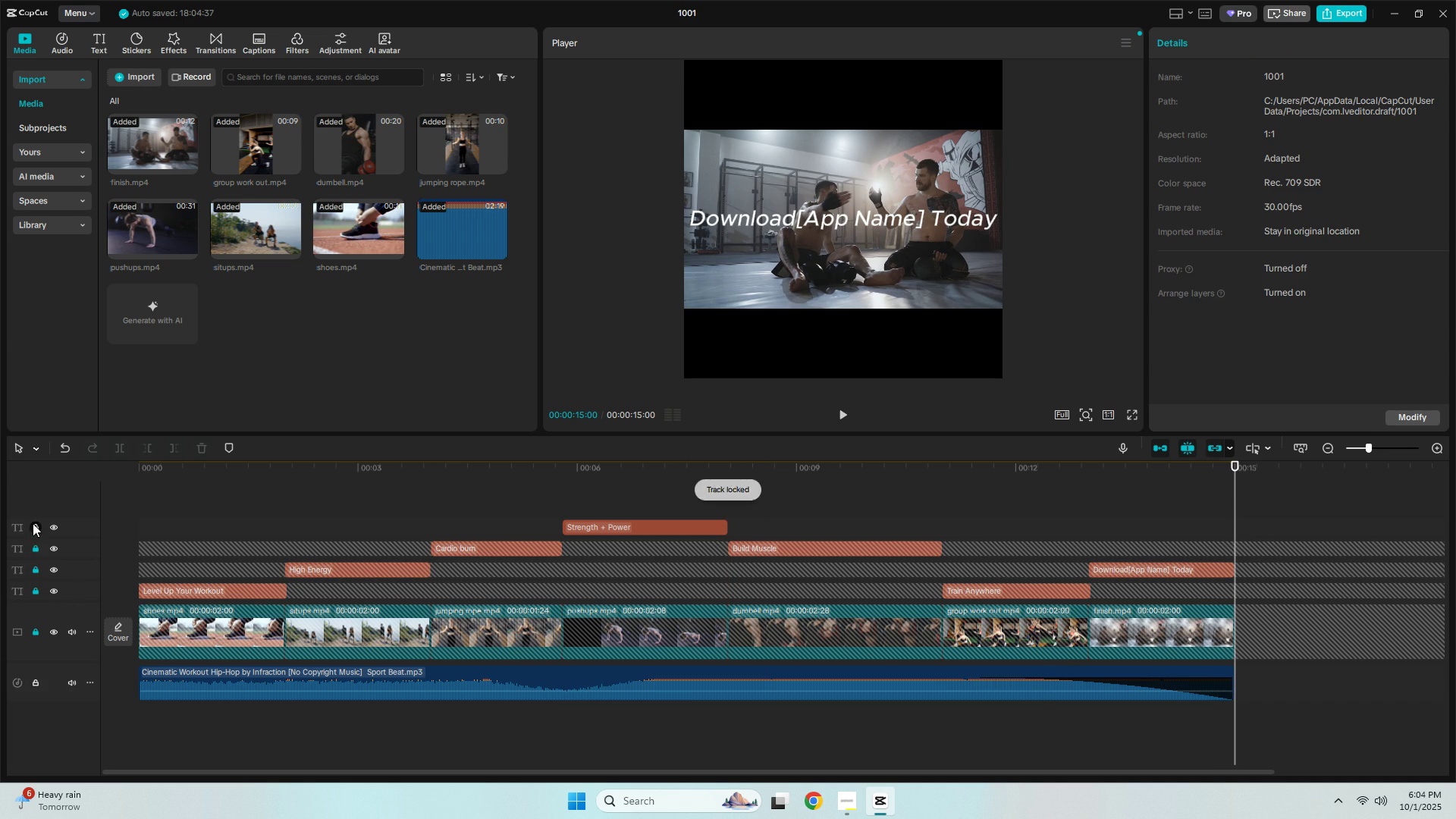 
triple_click([33, 523])
 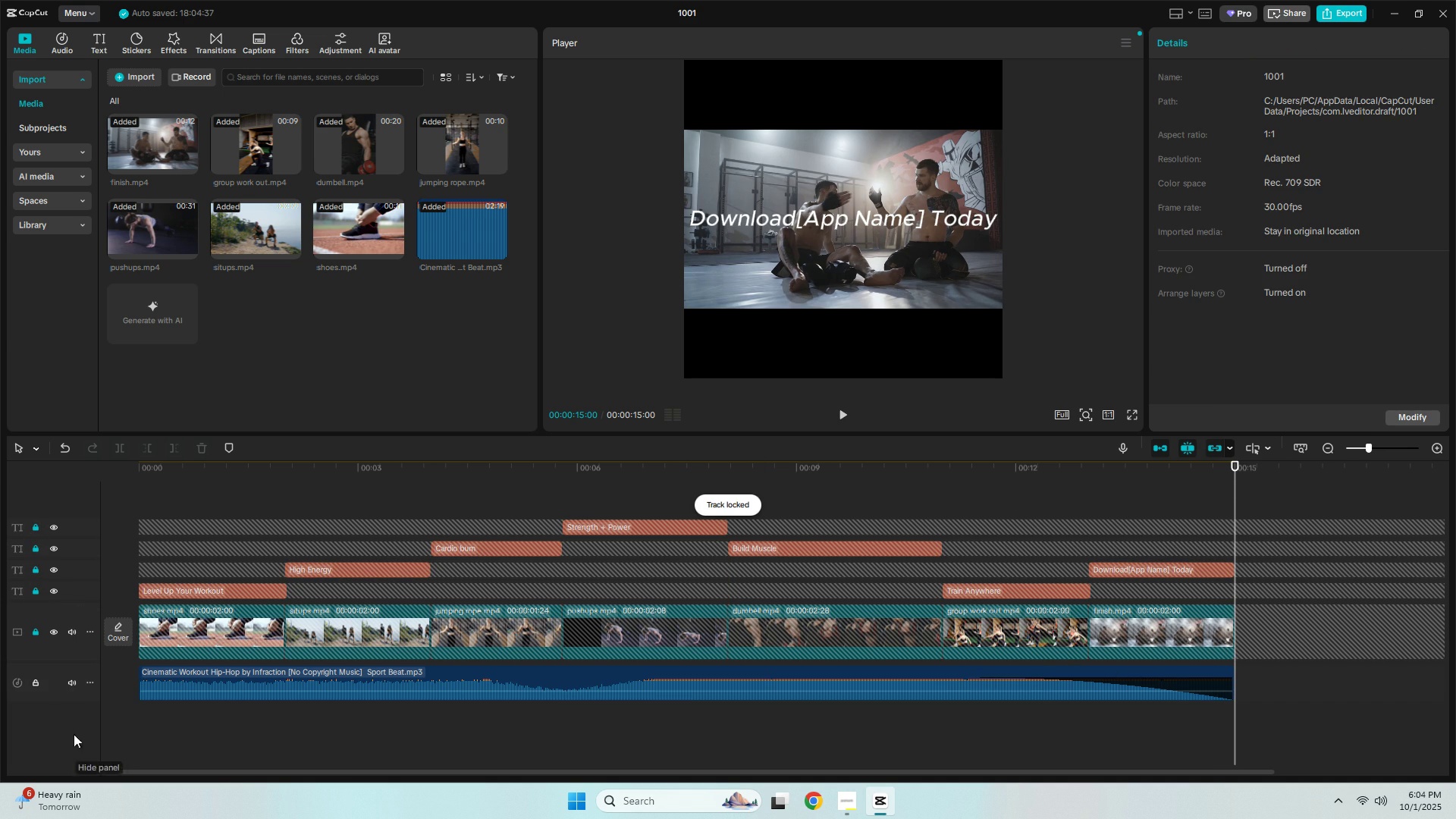 
left_click([37, 630])
 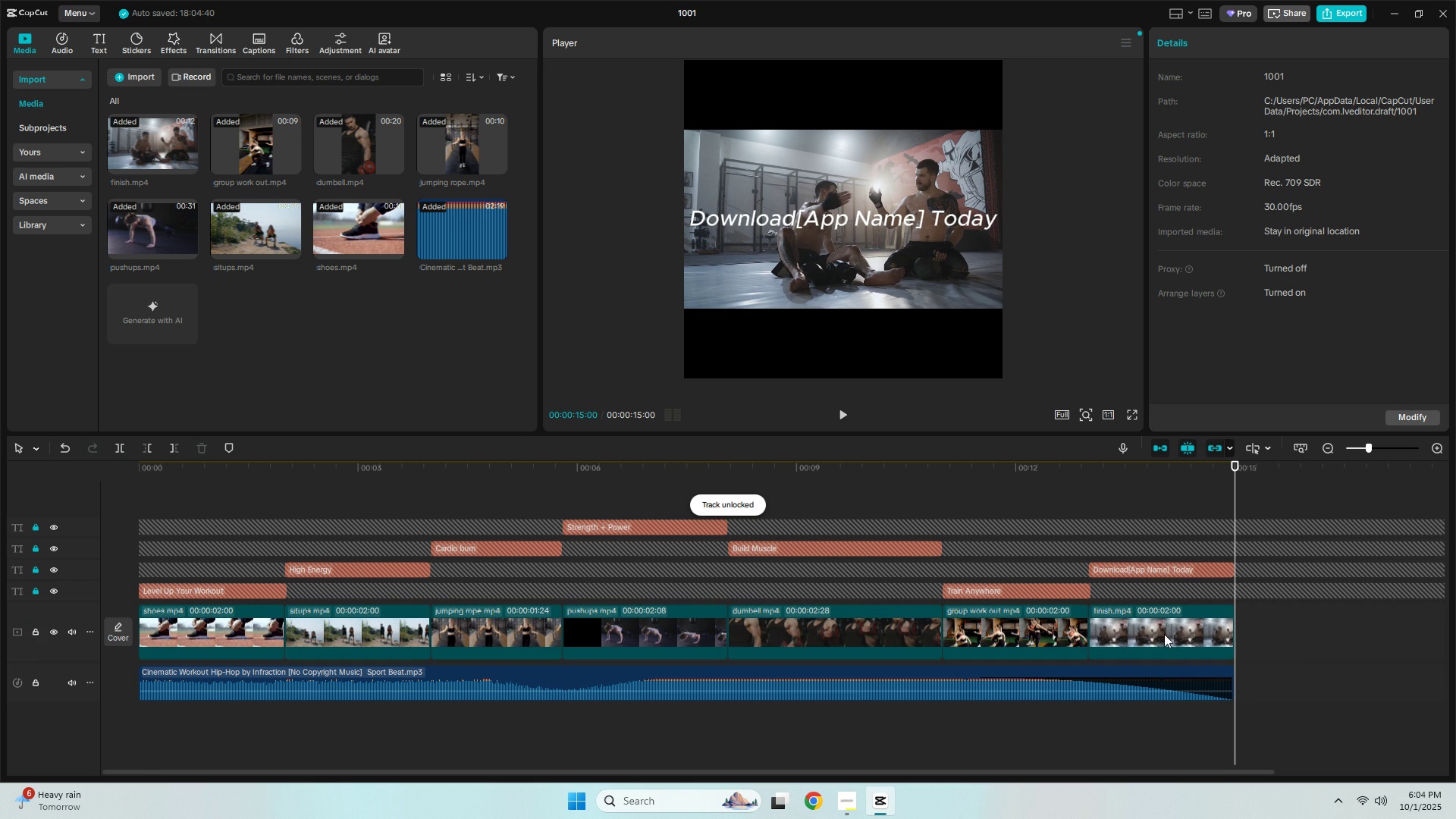 
left_click([1162, 630])
 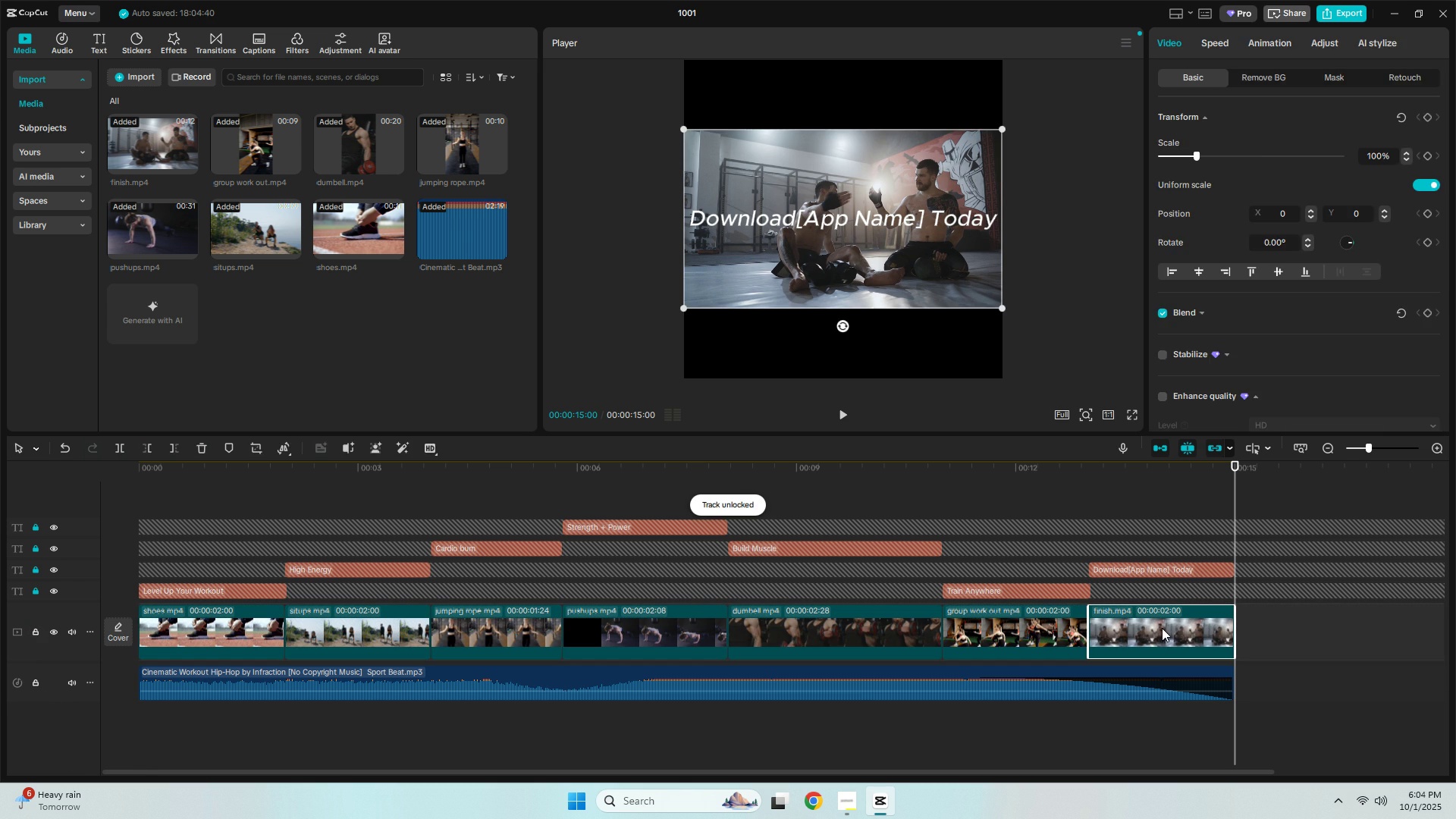 
key(Delete)
 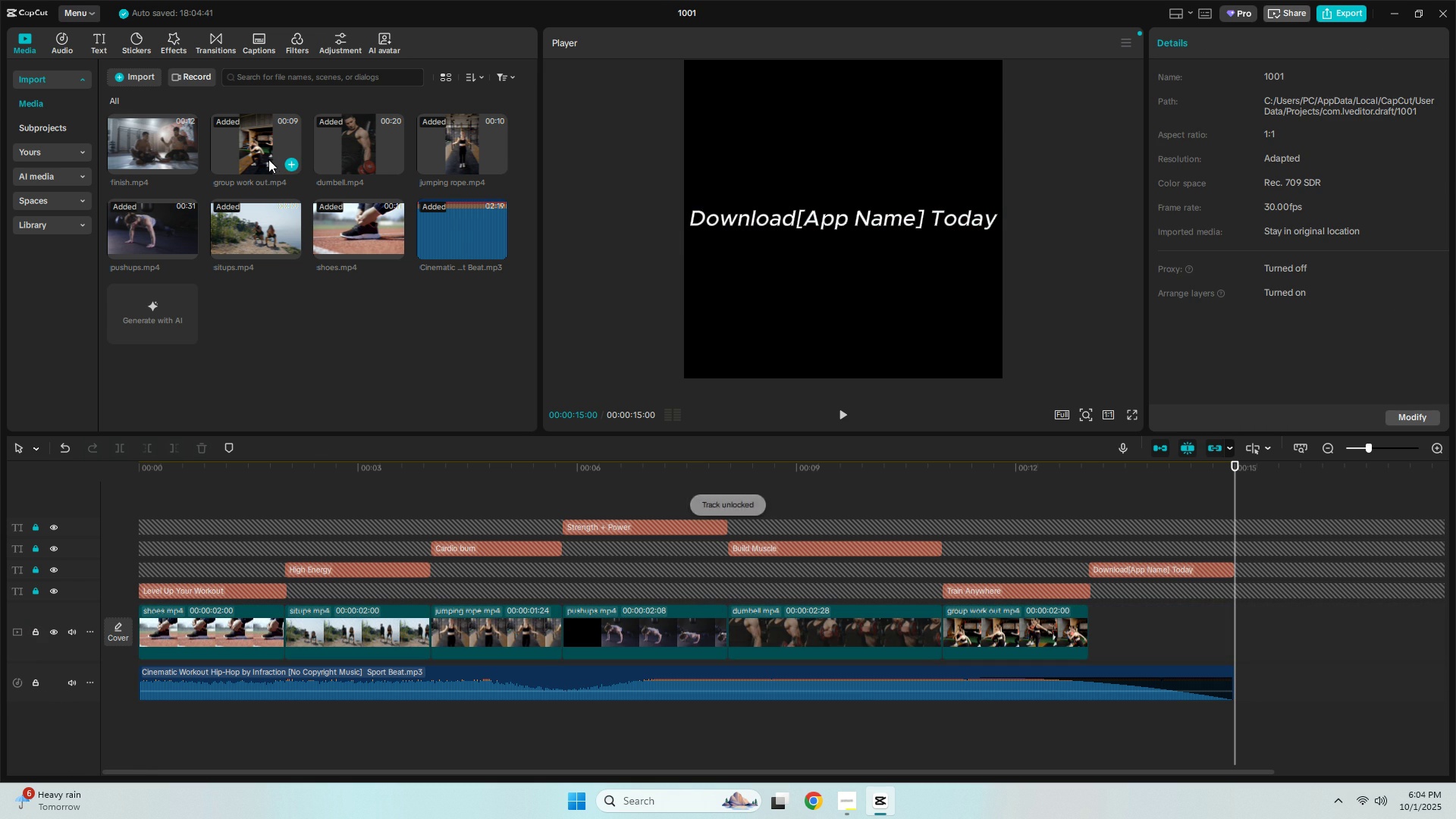 
key(Alt+AltLeft)
 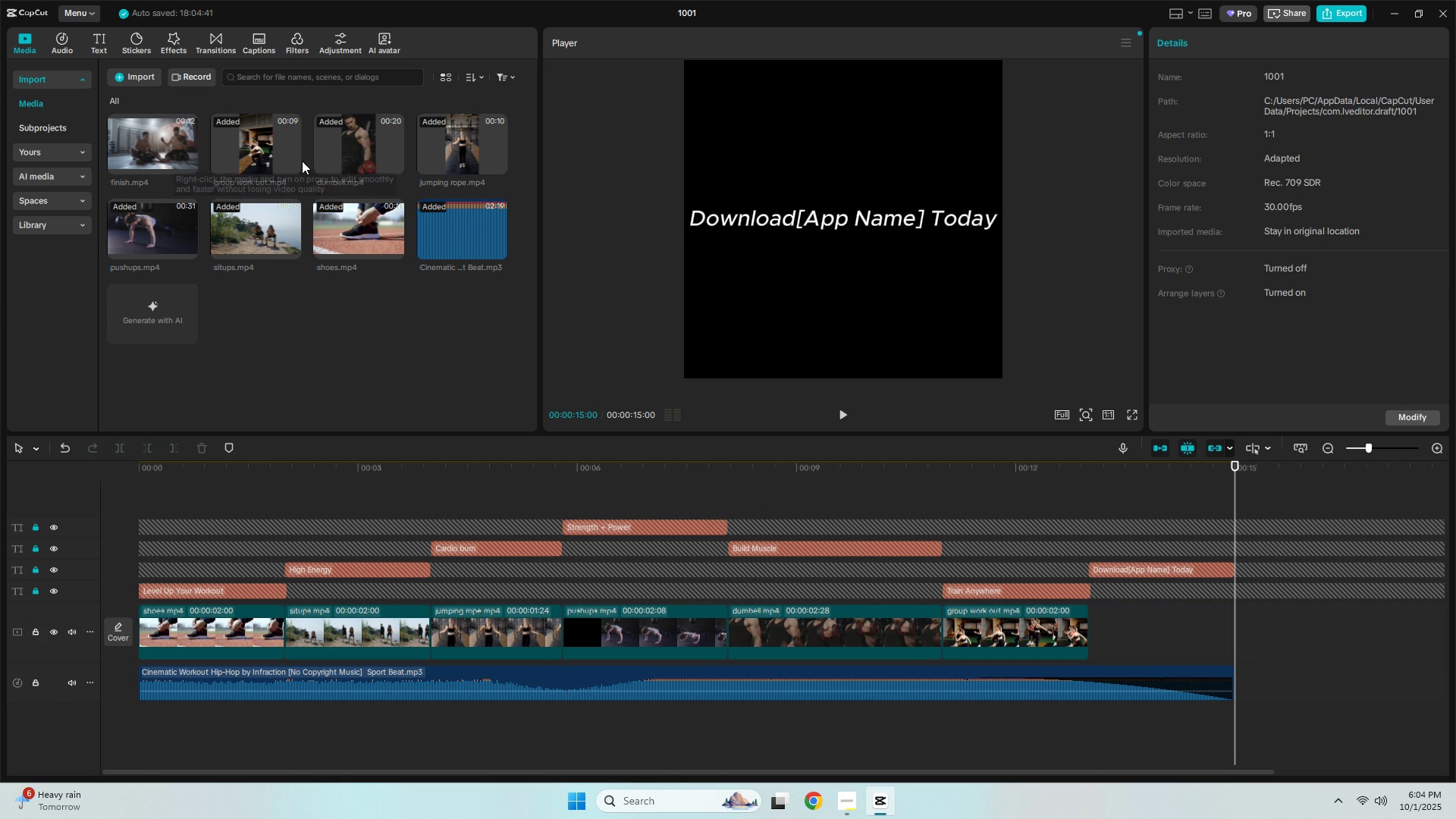 
key(Alt+Tab)